 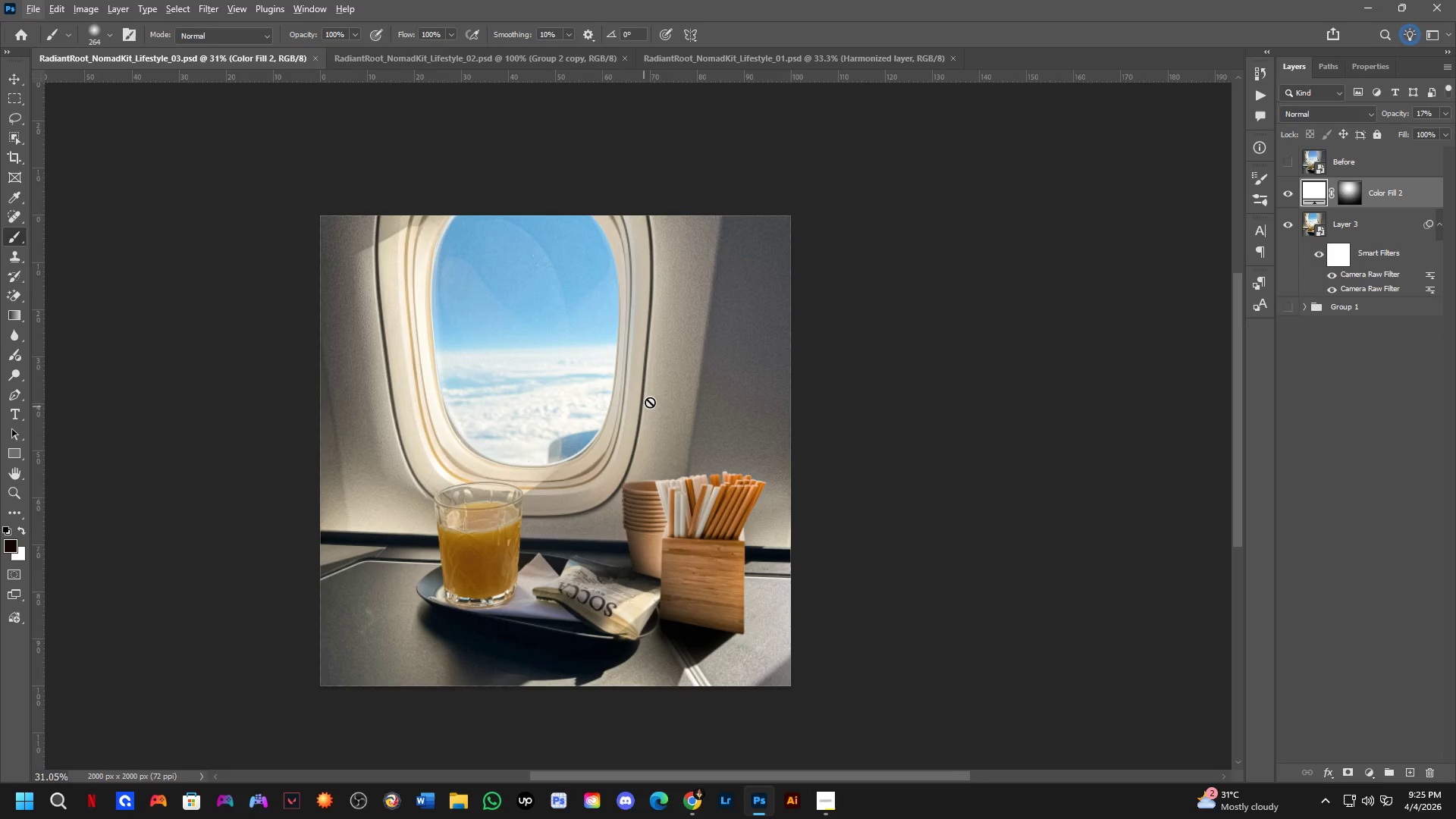 
left_click([316, 59])
 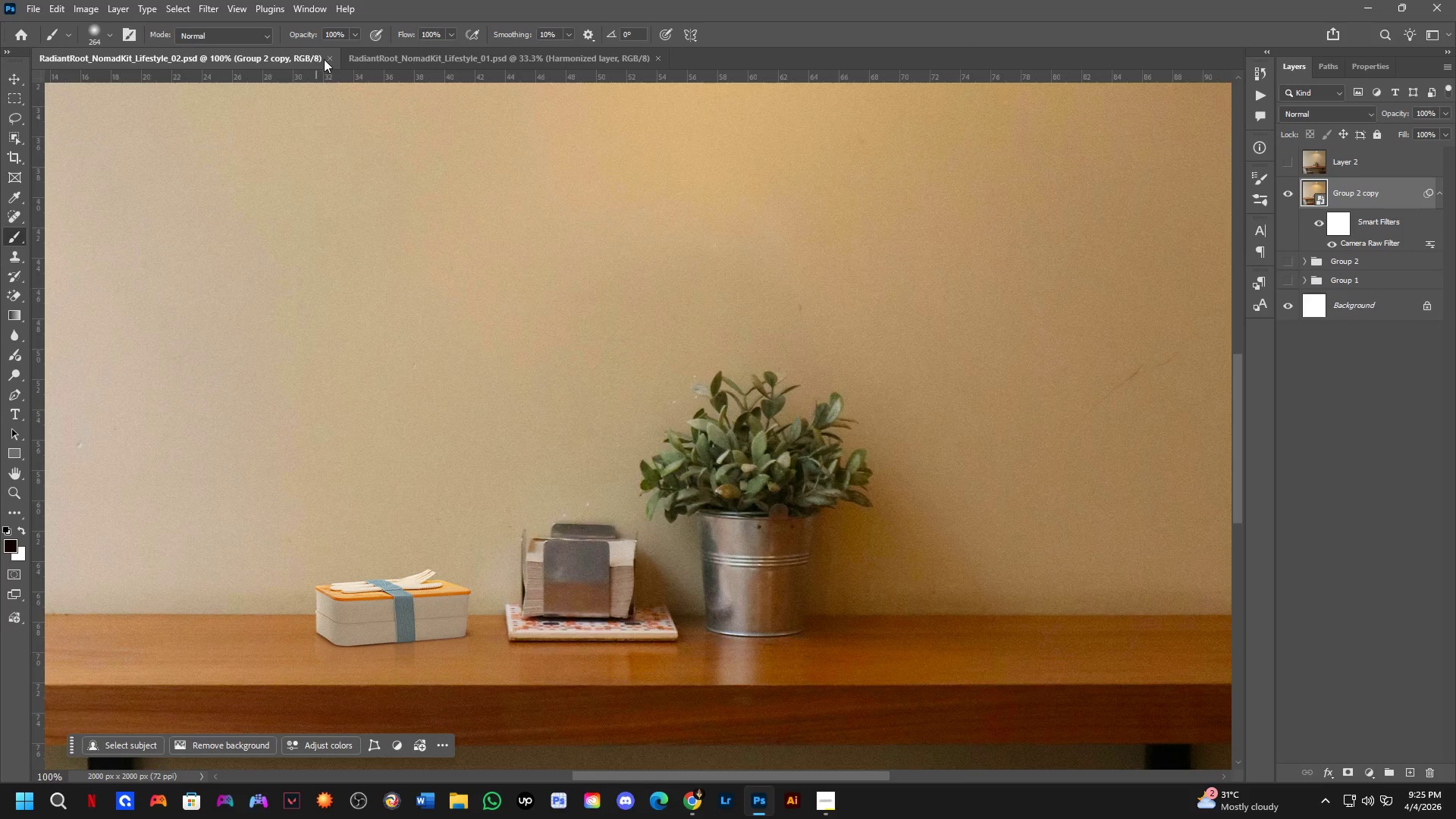 
left_click([332, 59])
 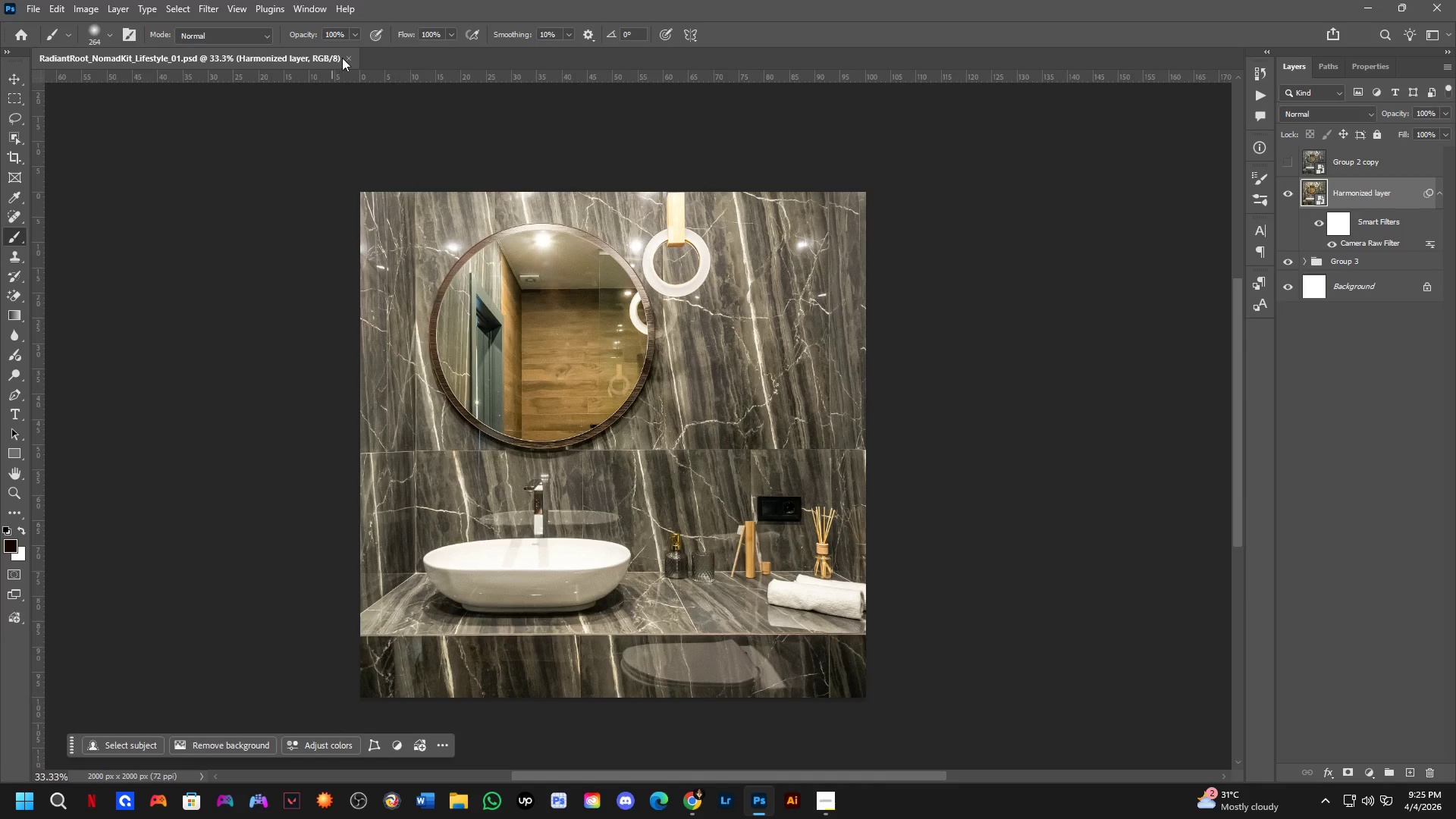 
left_click([347, 55])
 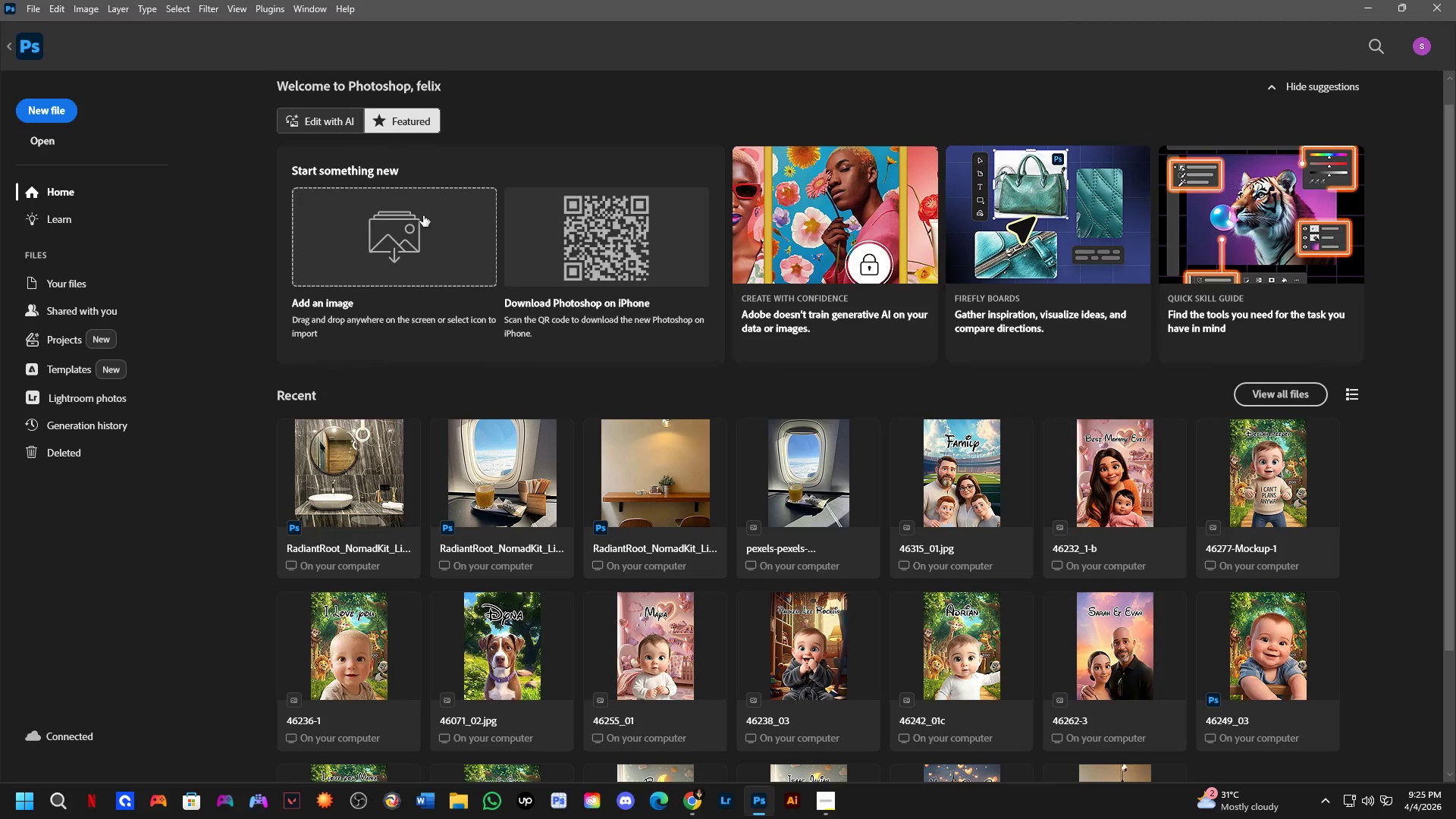 
scroll: coordinate [425, 221], scroll_direction: down, amount: 1.0
 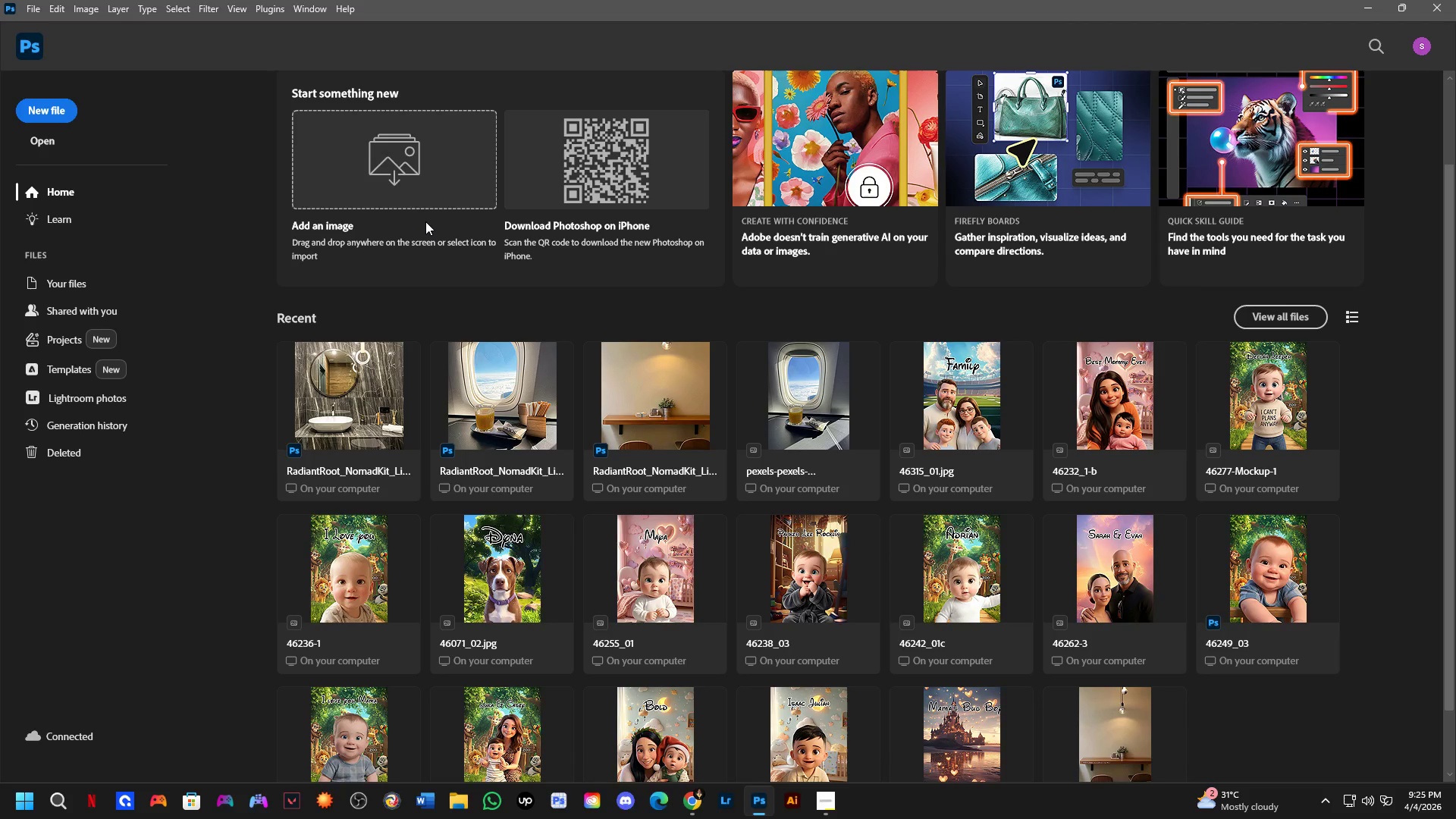 
key(Control+O)
 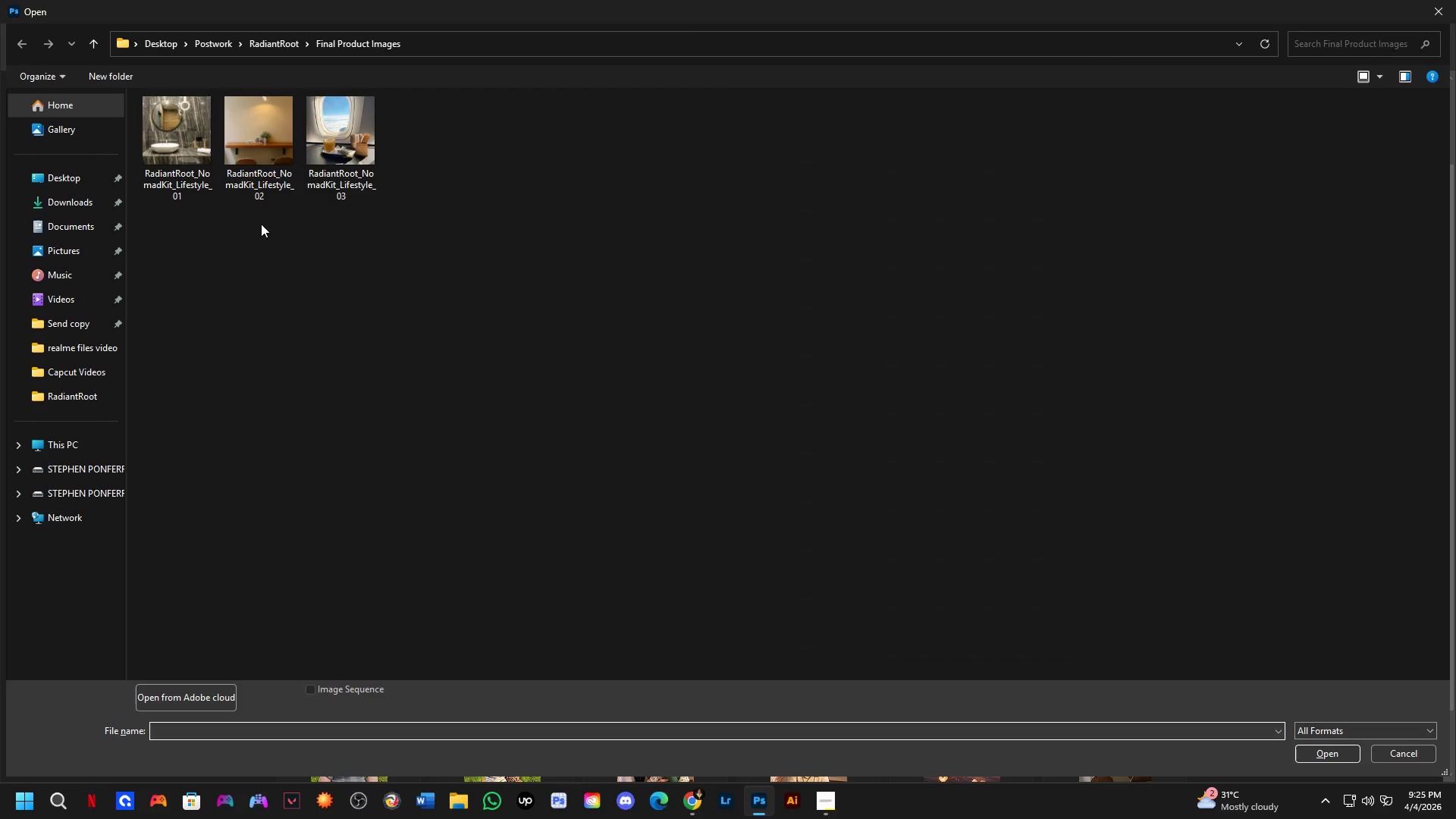 
left_click([205, 151])
 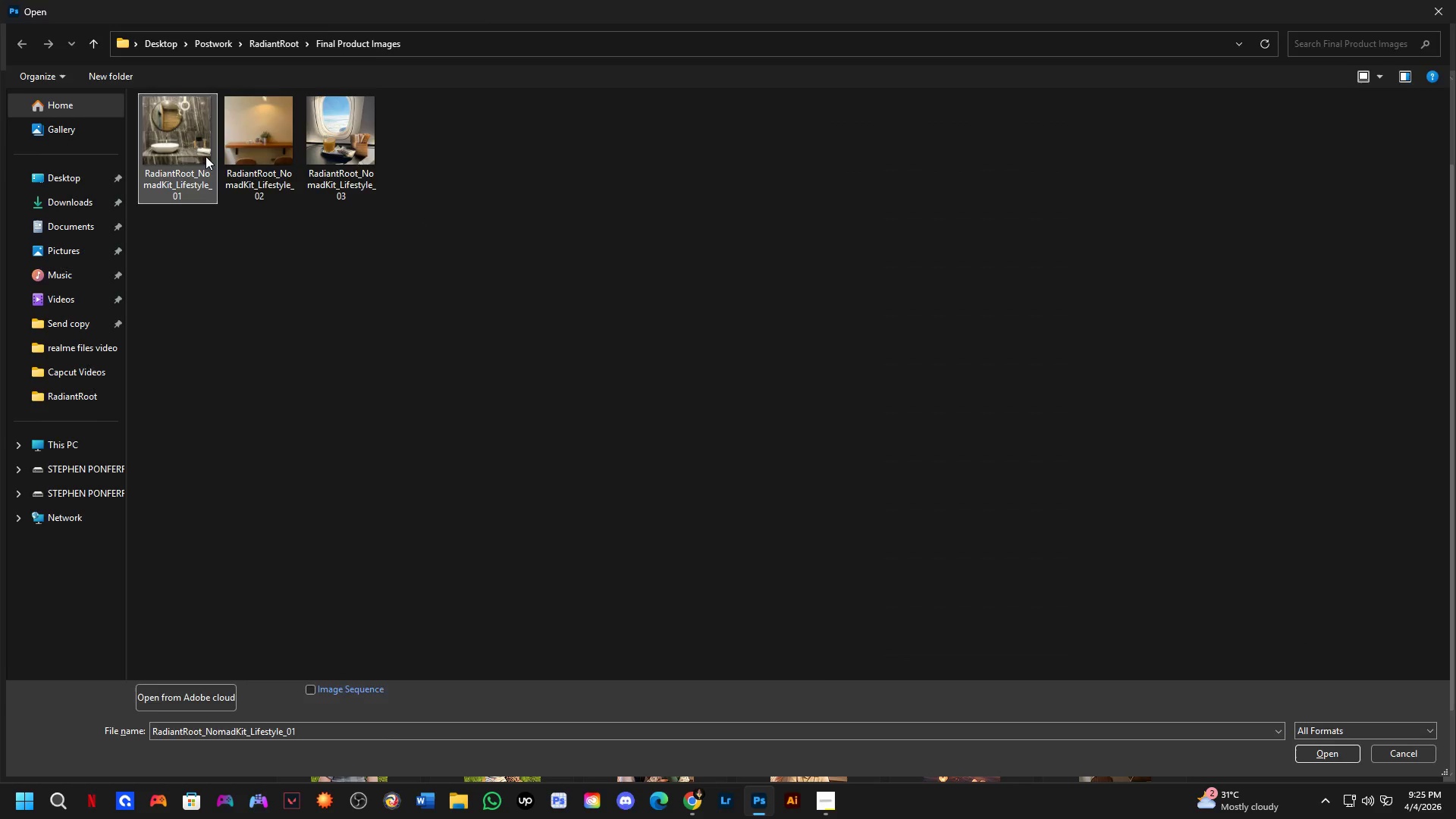 
key(NumpadEnter)
 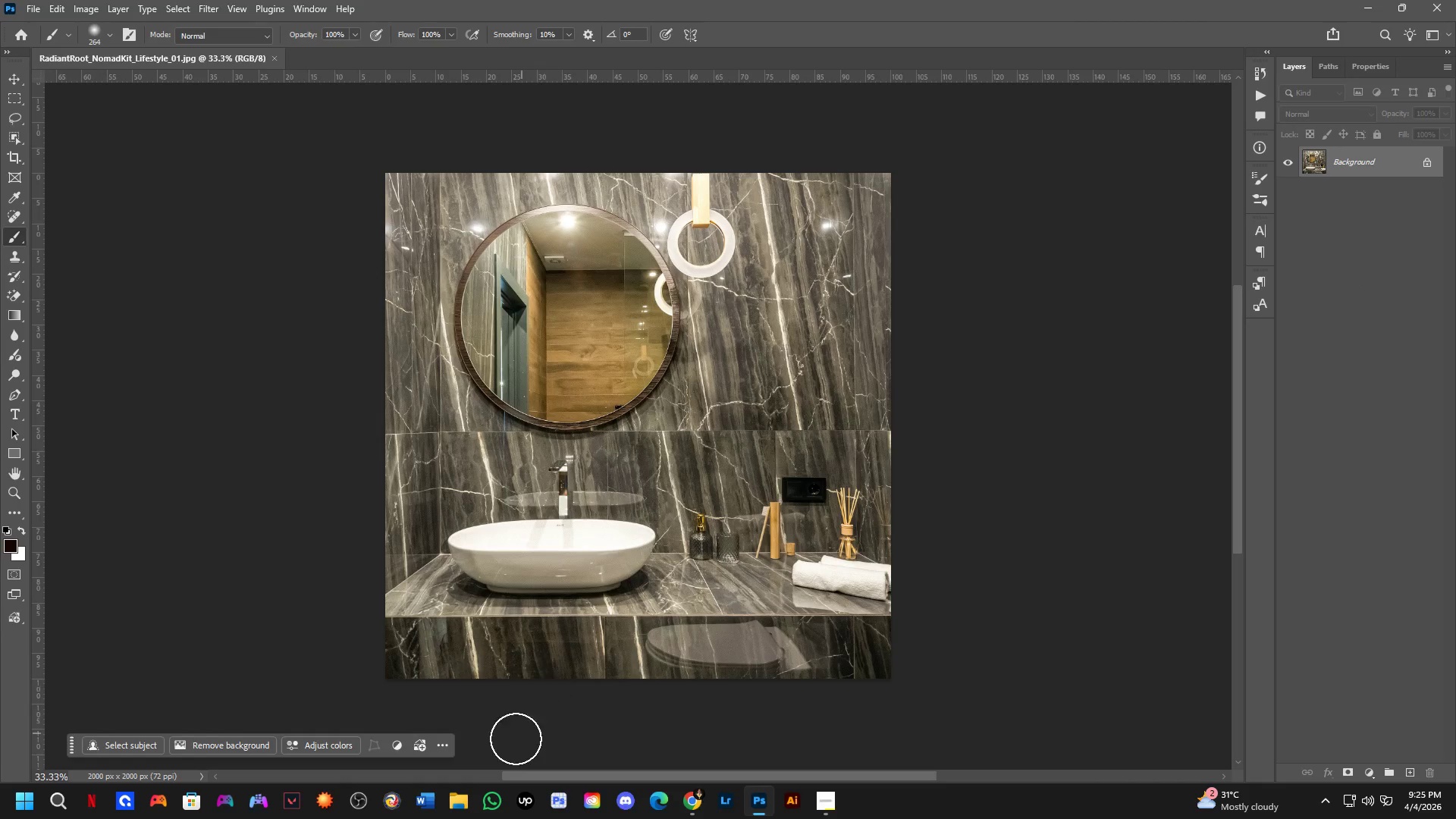 
left_click([456, 807])
 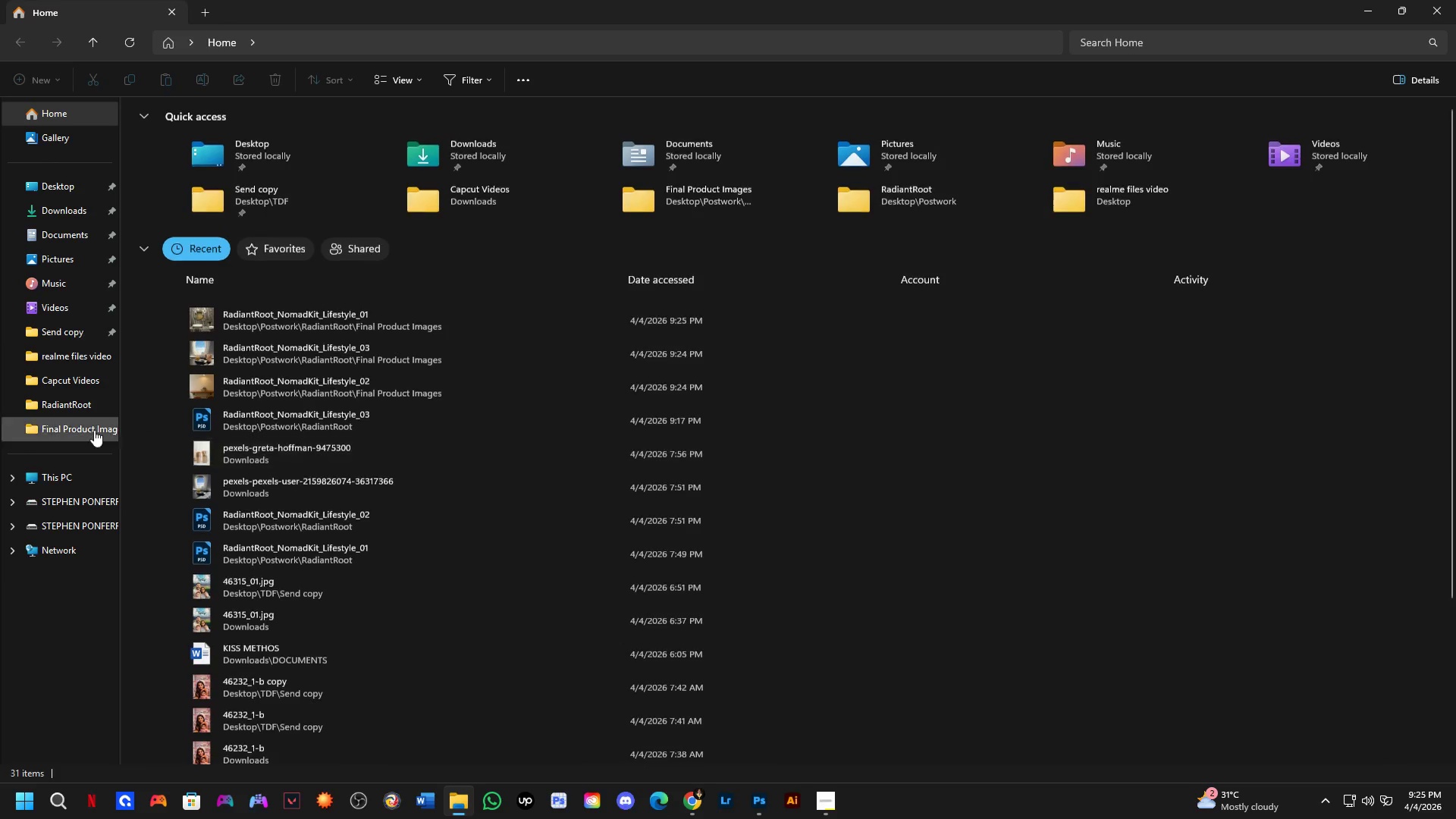 
left_click([46, 211])
 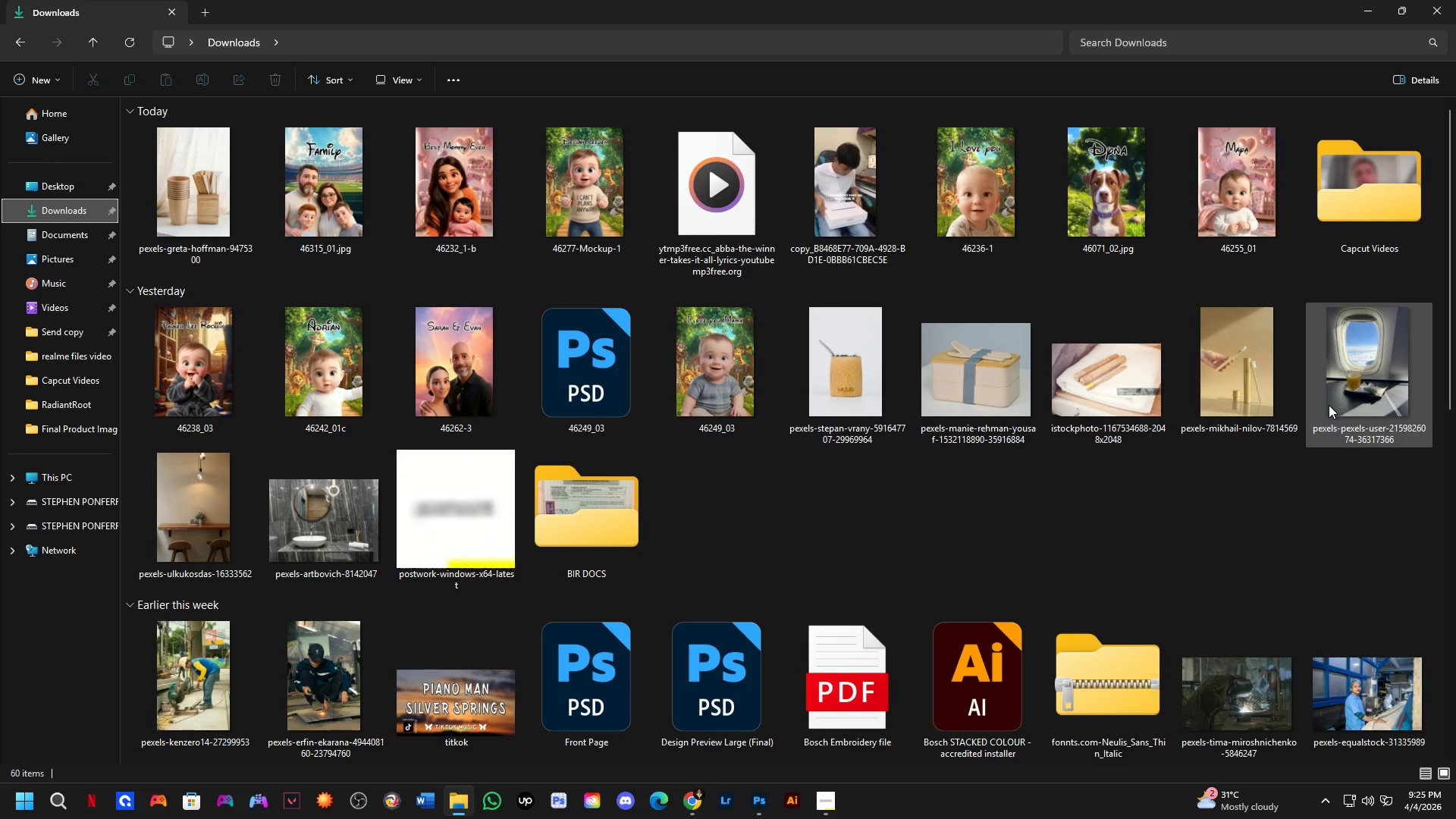 
wait(5.05)
 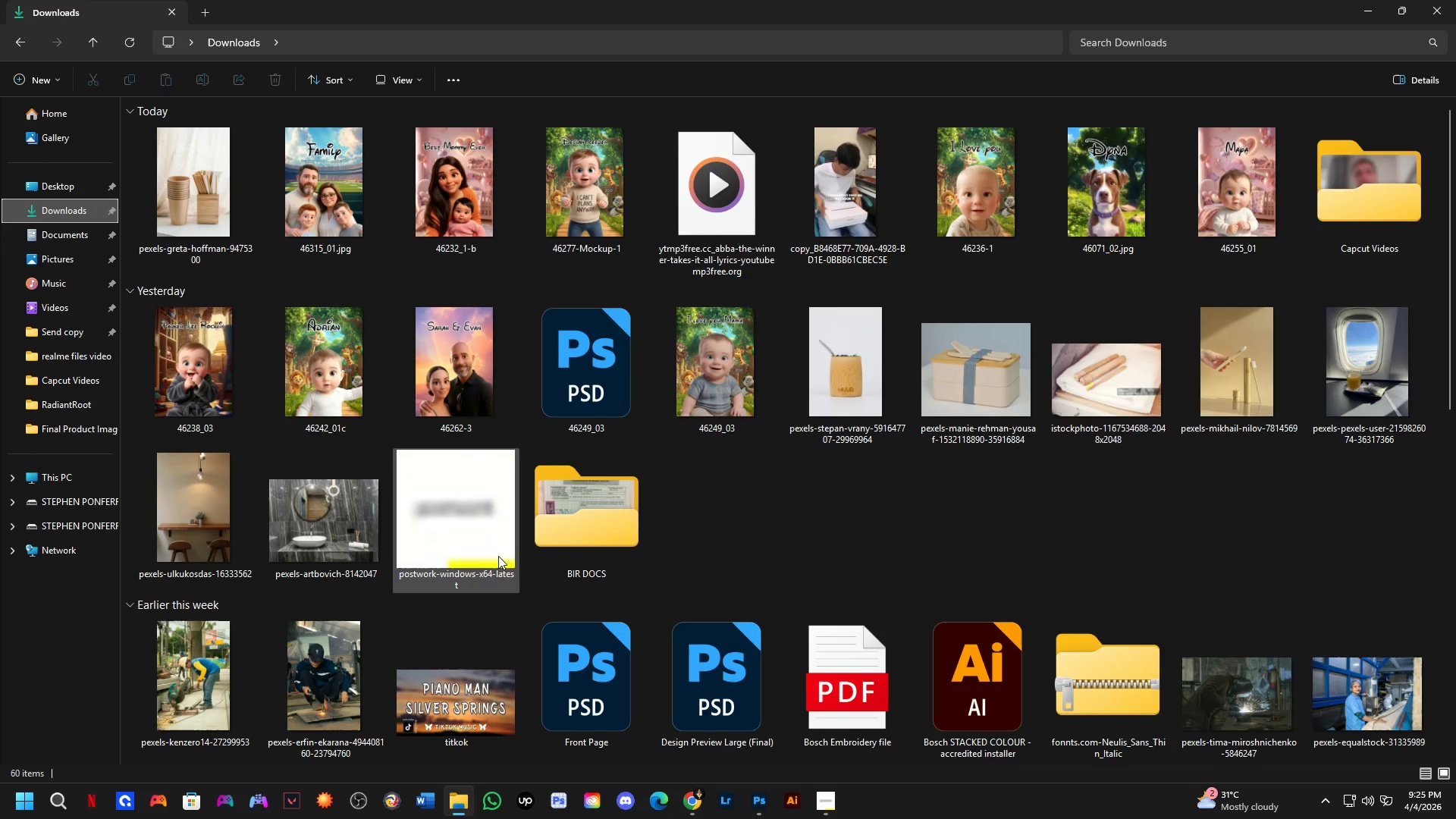 
left_click_drag(start_coordinate=[318, 517], to_coordinate=[582, 440])
 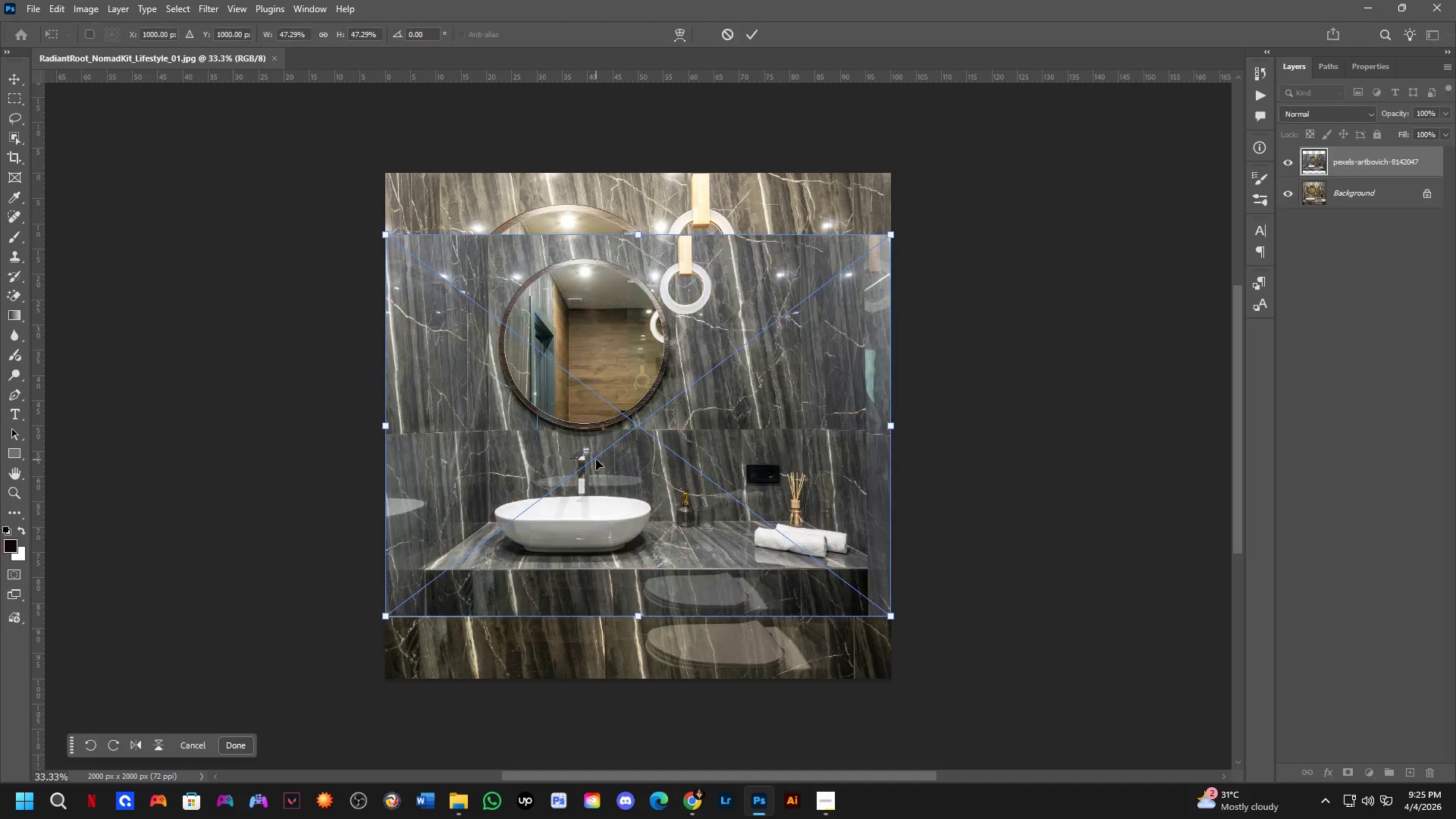 
key(Alt+AltLeft)
 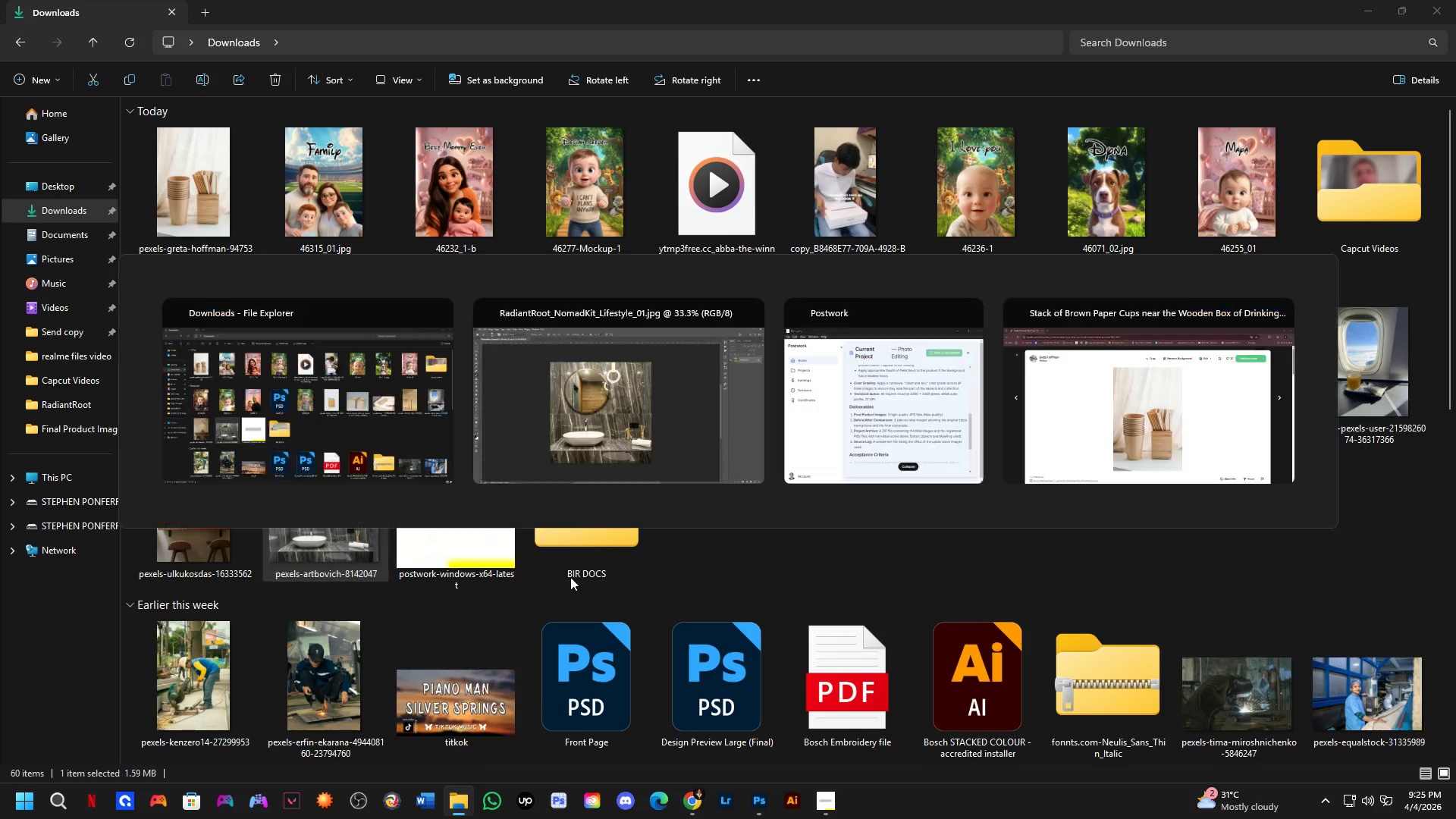 
key(Alt+Tab)
 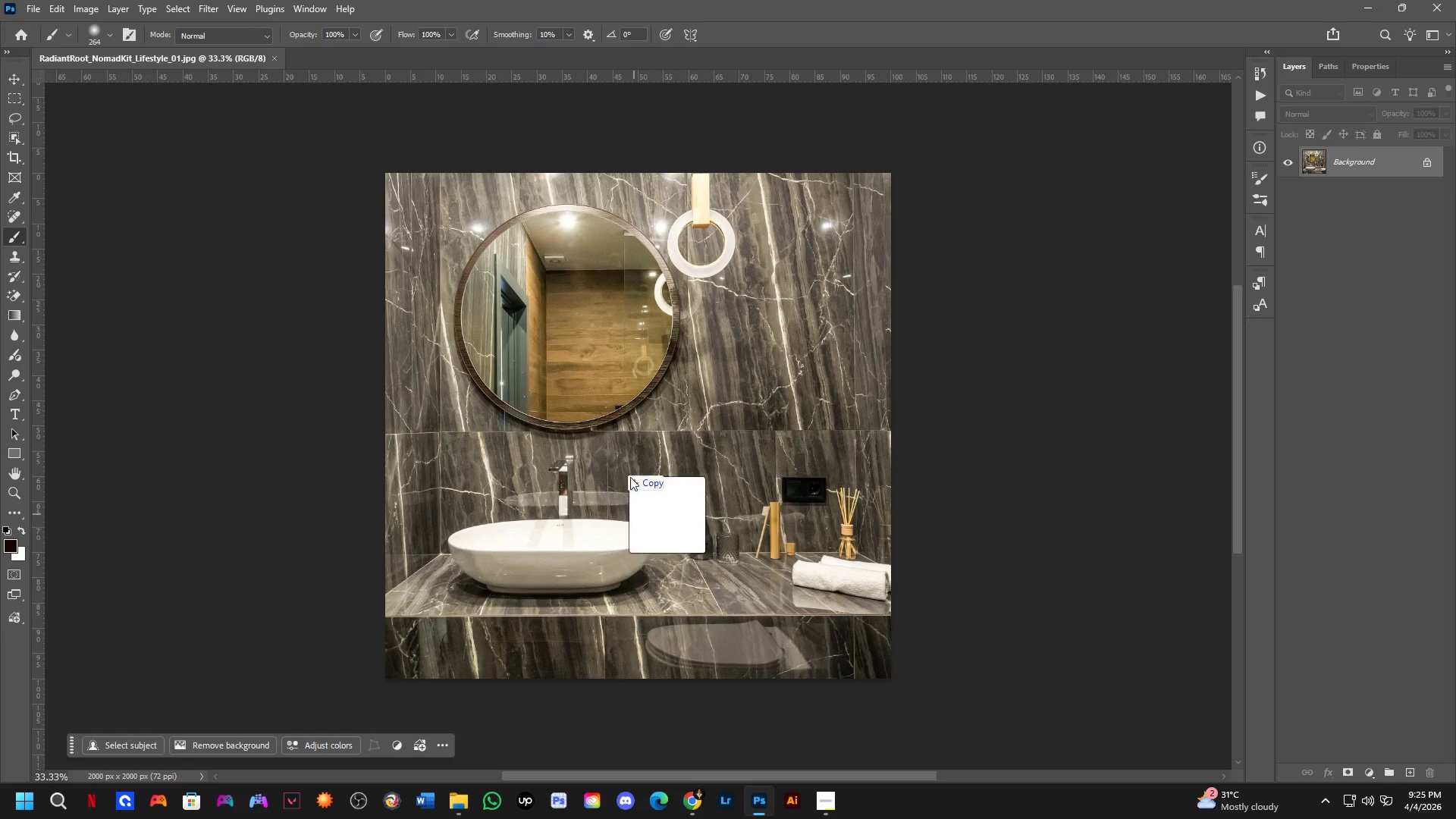 
hold_key(key=ShiftLeft, duration=1.38)
 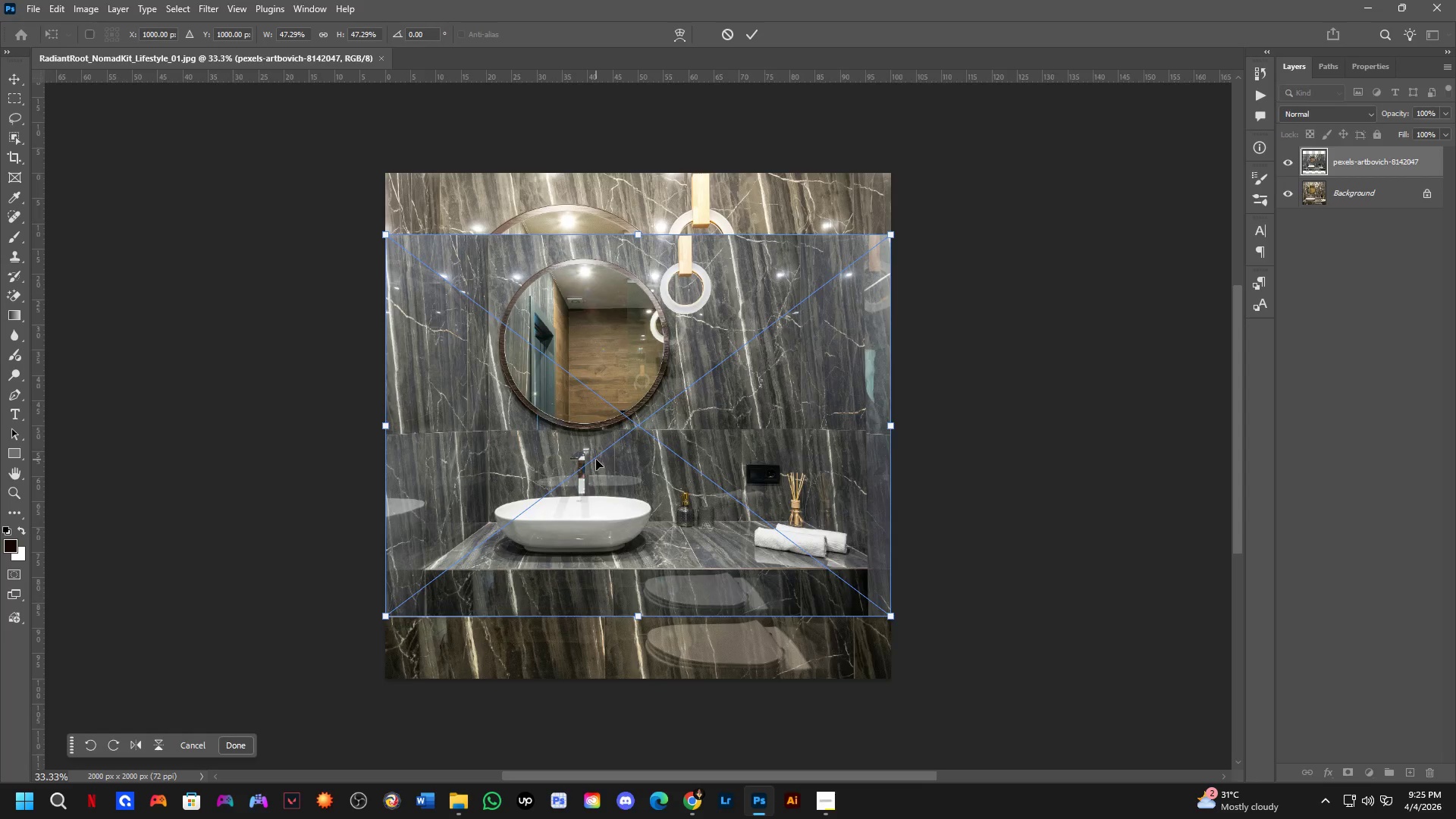 
scroll: coordinate [596, 460], scroll_direction: down, amount: 1.0
 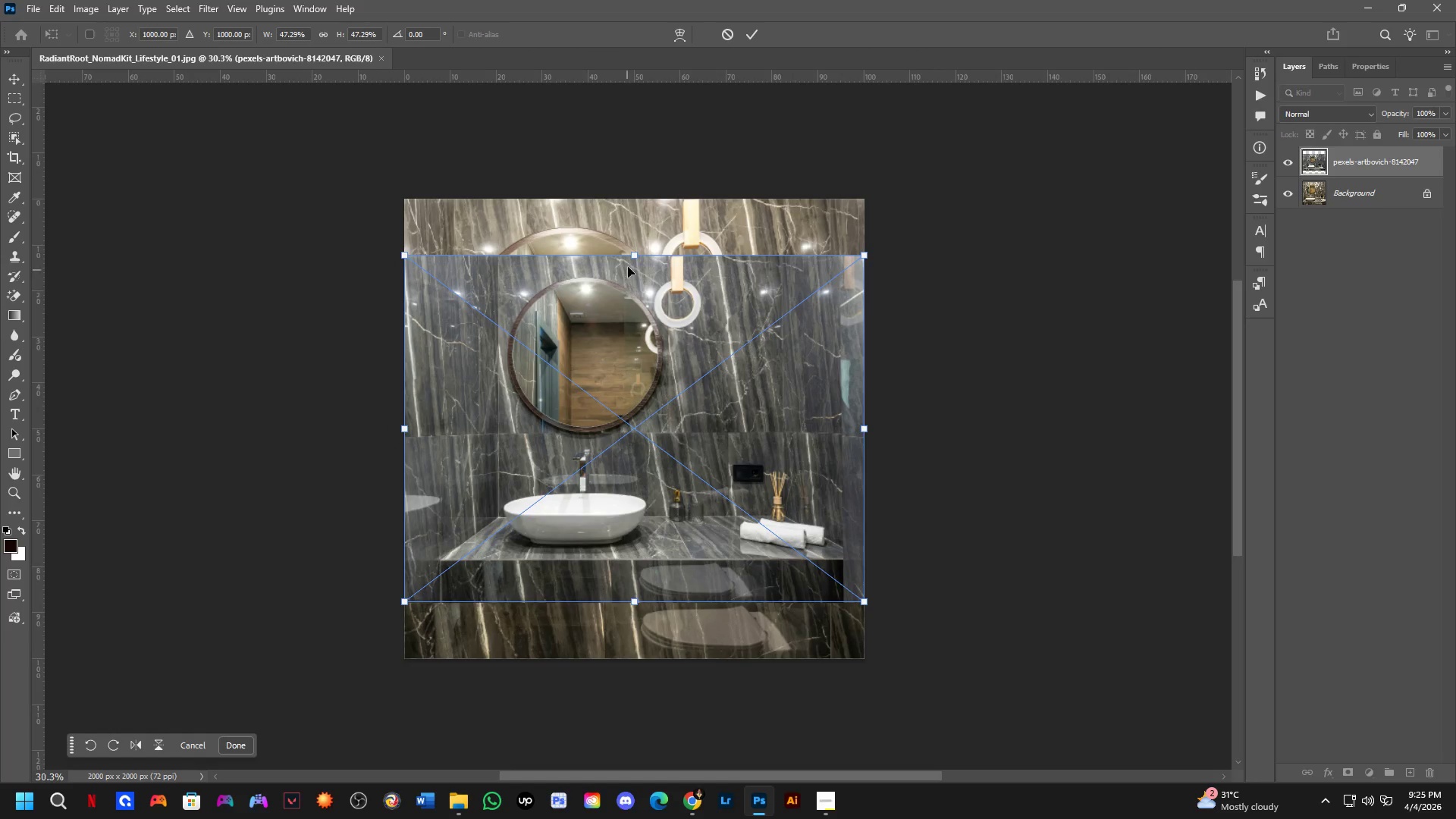 
left_click_drag(start_coordinate=[633, 254], to_coordinate=[641, 196])
 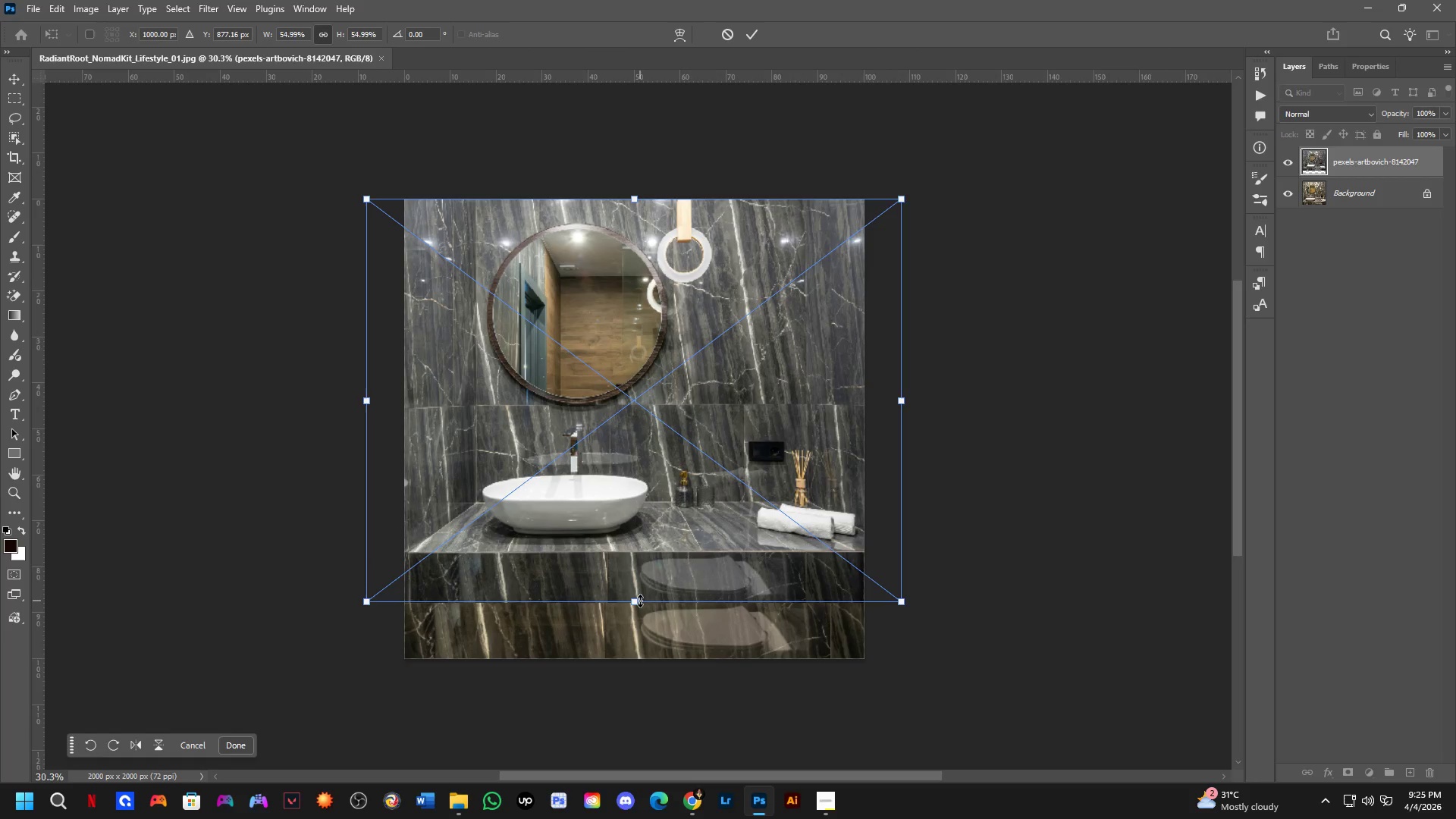 
left_click_drag(start_coordinate=[639, 602], to_coordinate=[632, 662])
 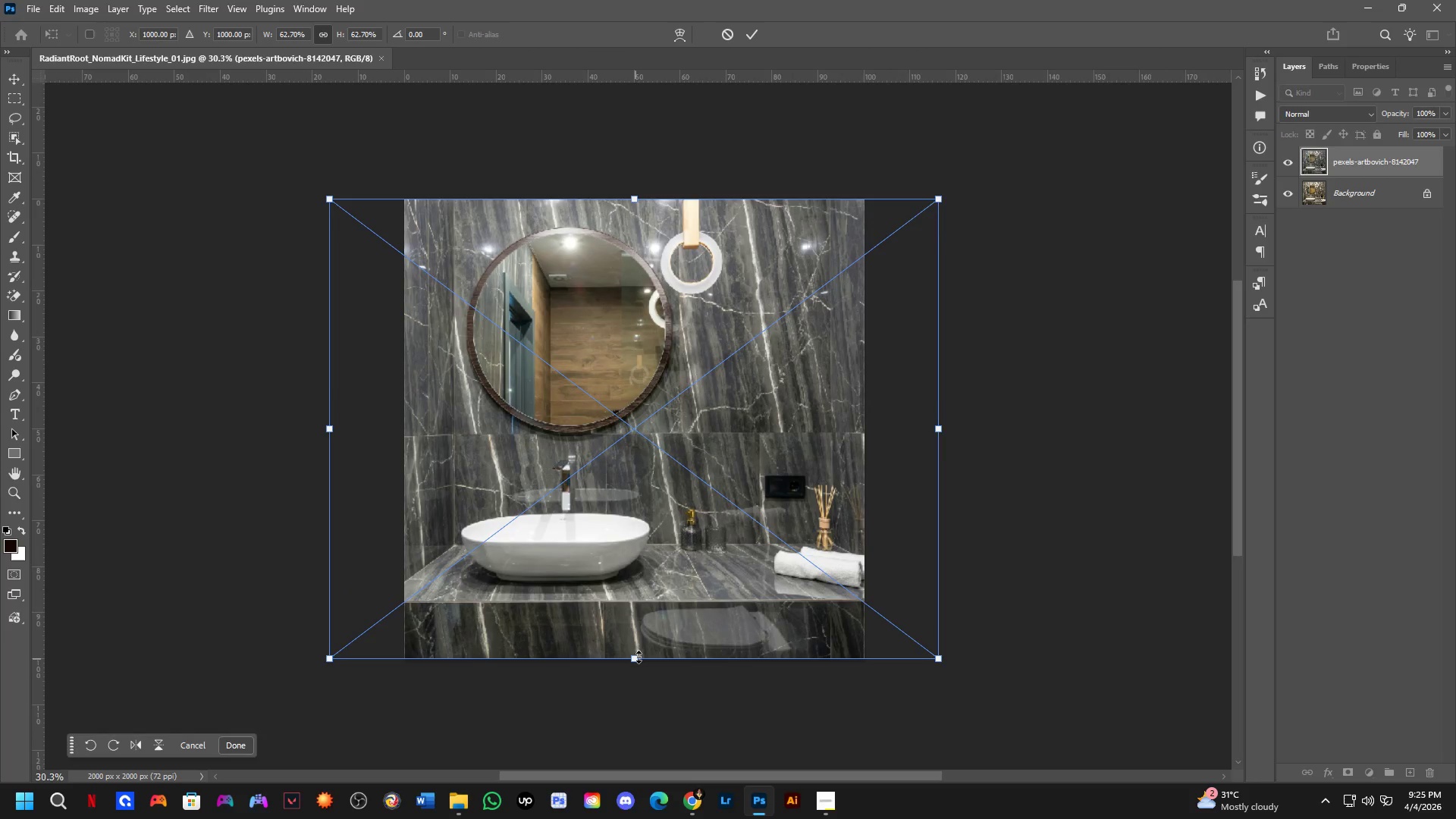 
hold_key(key=ShiftLeft, duration=2.66)
left_click_drag(start_coordinate=[811, 488], to_coordinate=[277, 468])
 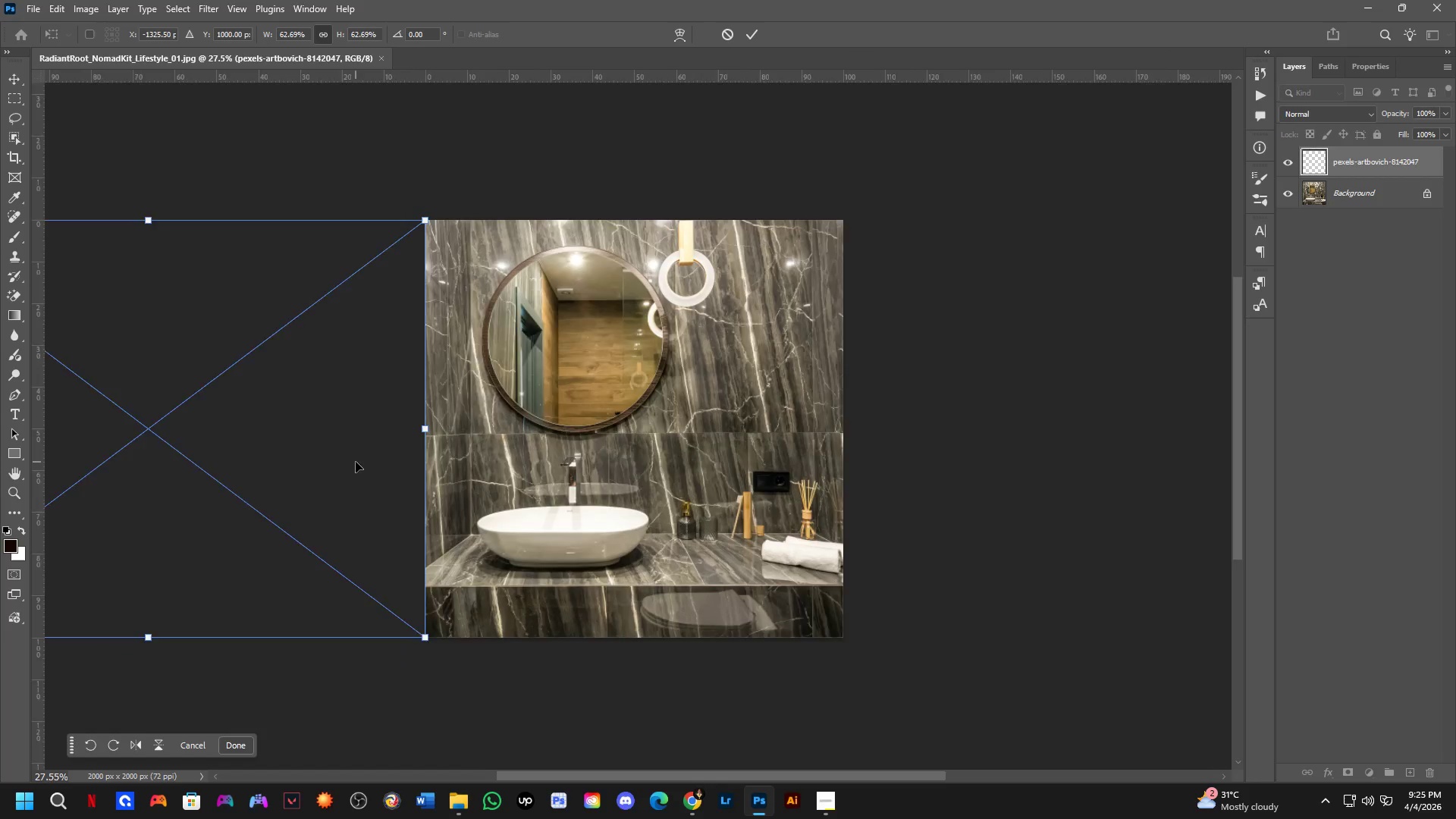 
hold_key(key=Space, duration=0.8)
 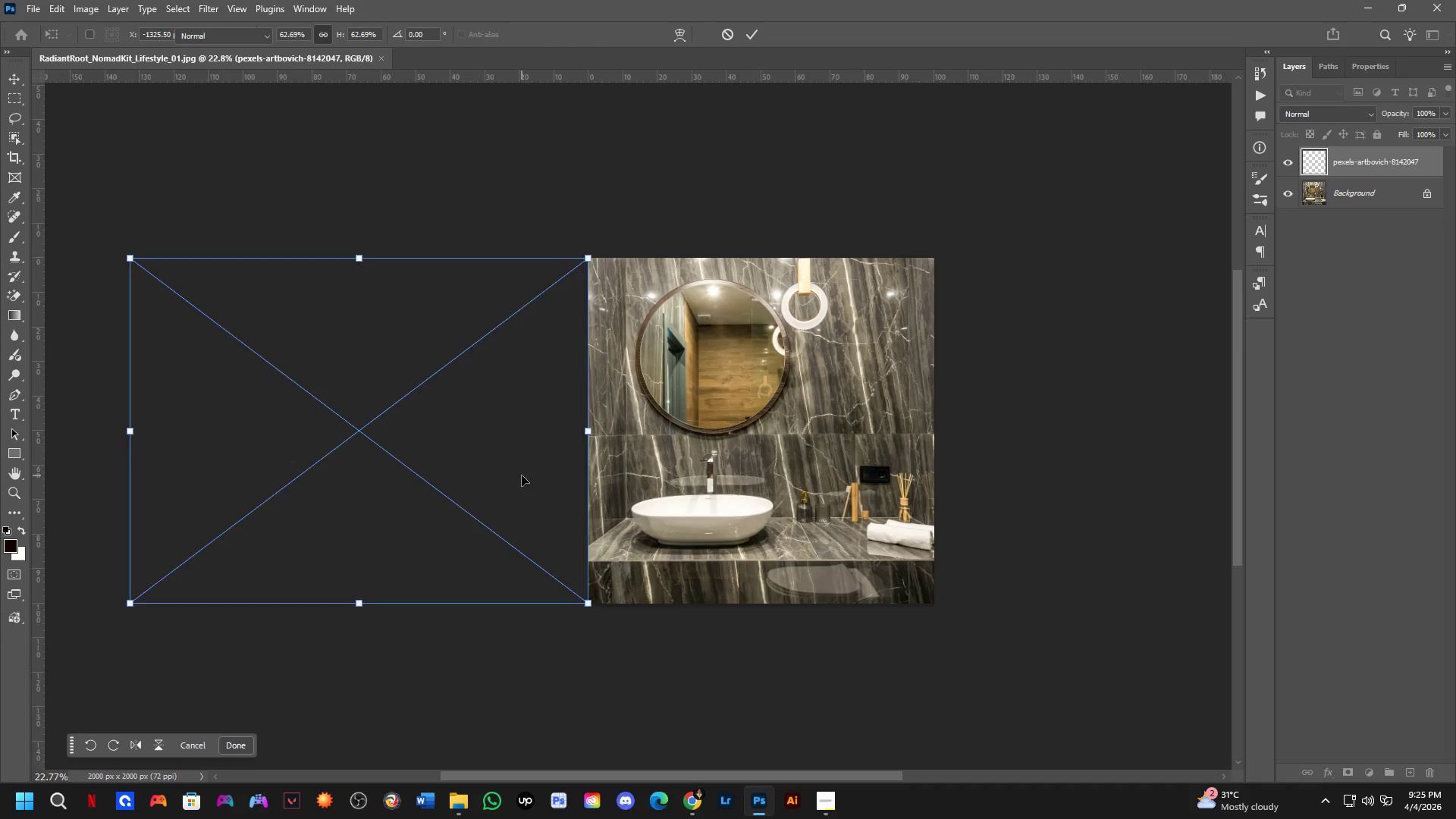 
left_click_drag(start_coordinate=[390, 472], to_coordinate=[516, 475])
 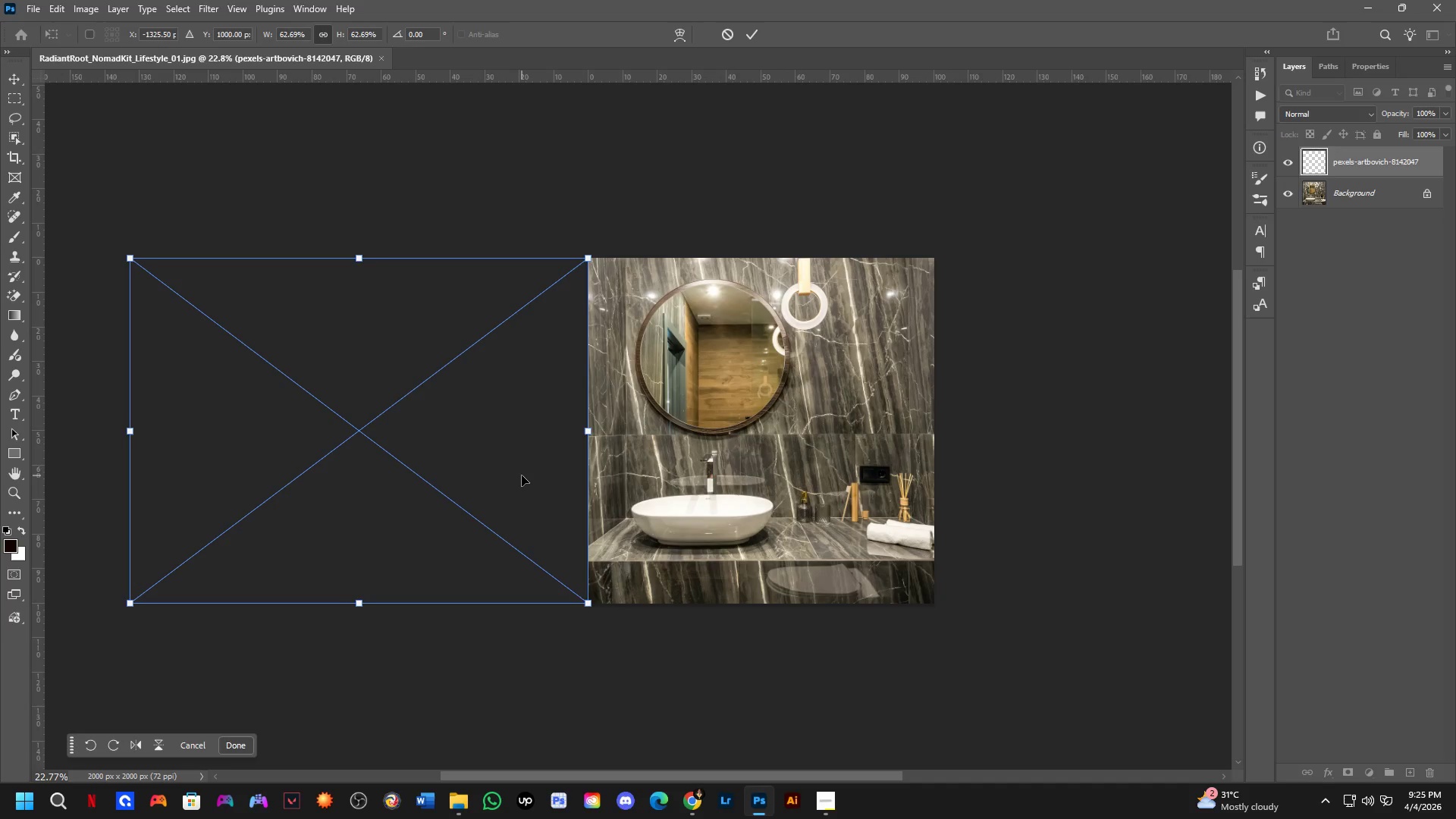 
scroll: coordinate [357, 461], scroll_direction: down, amount: 3.0
 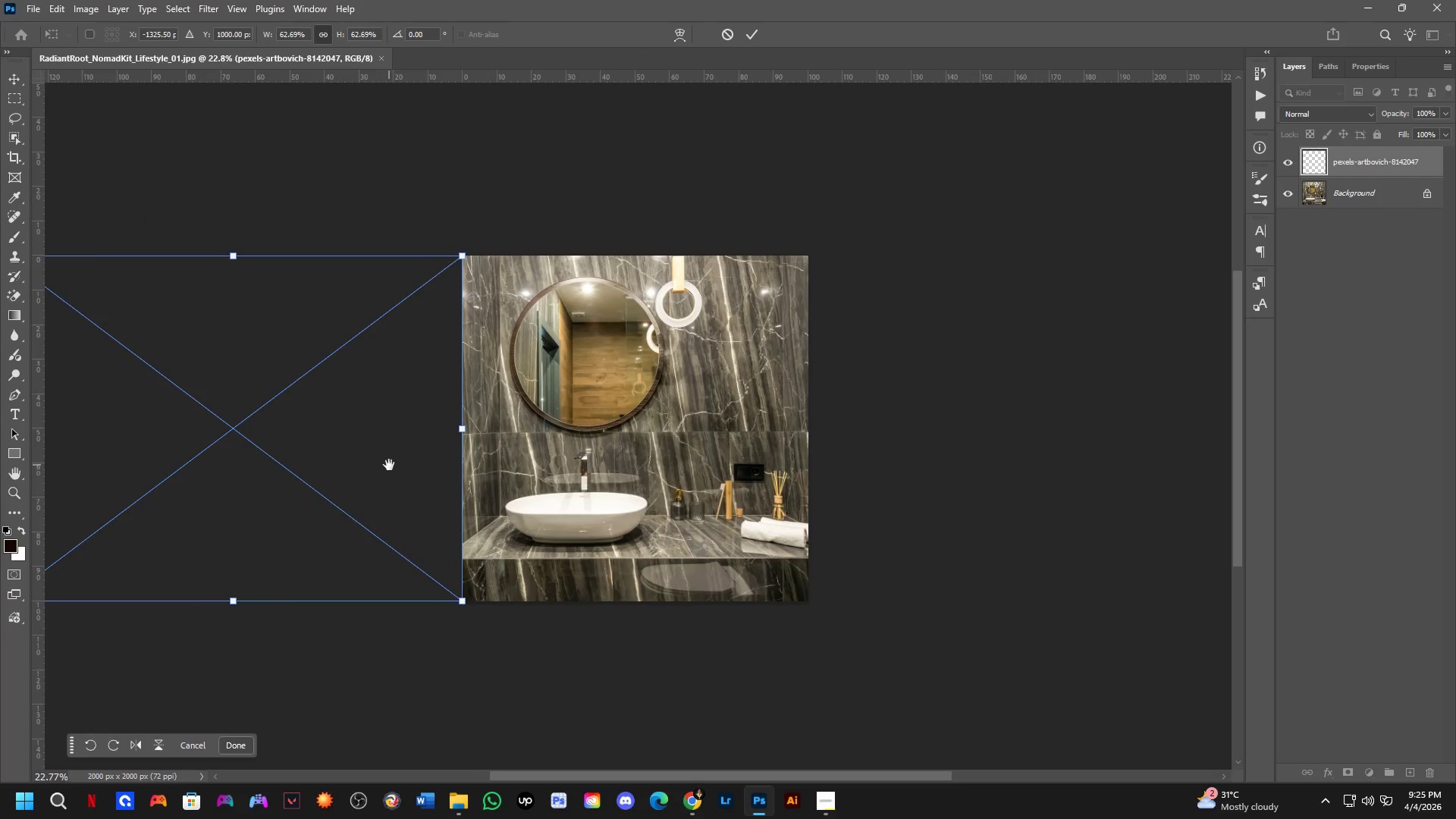 
key(NumpadEnter)
 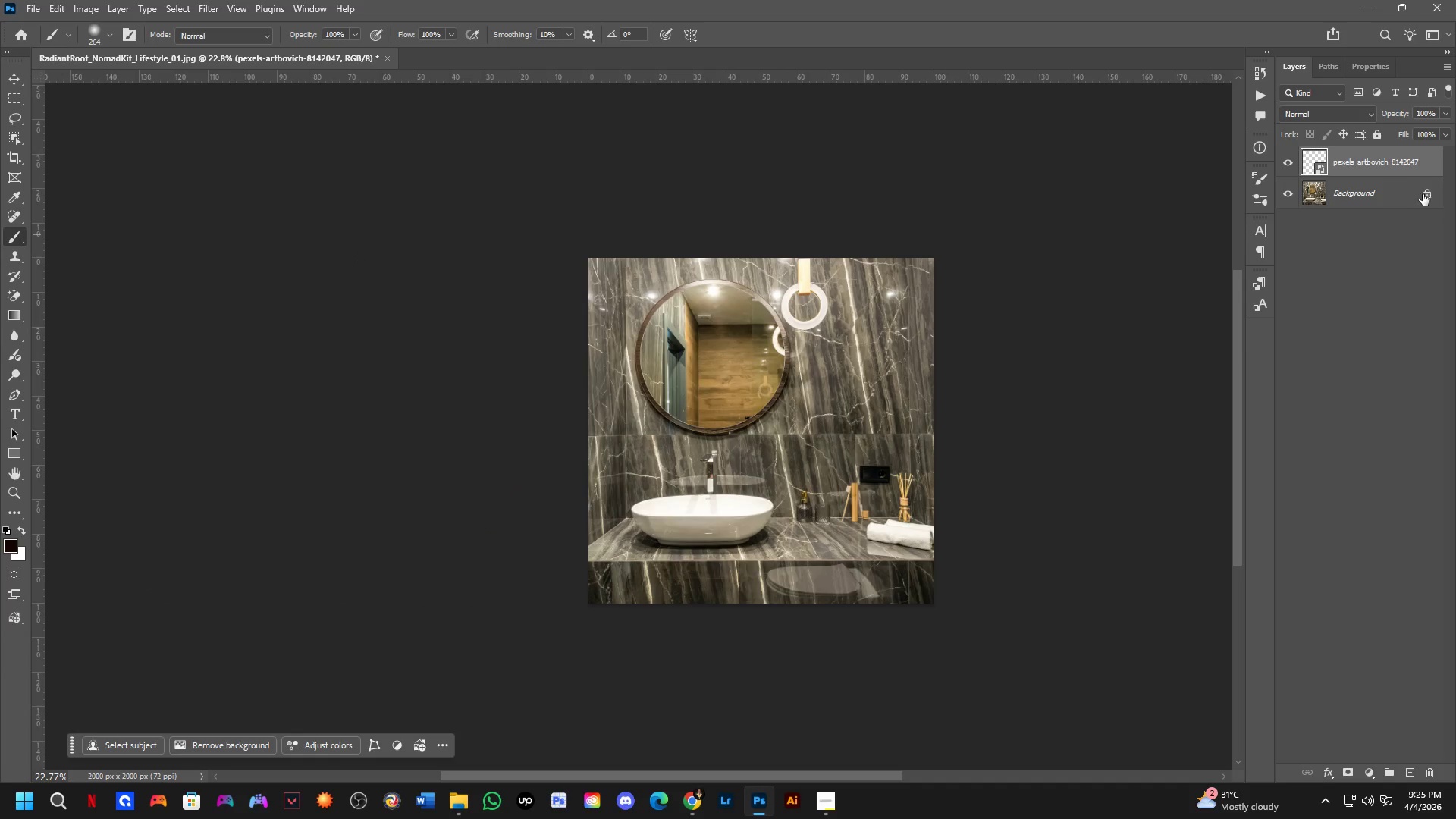 
double_click([1392, 198])
 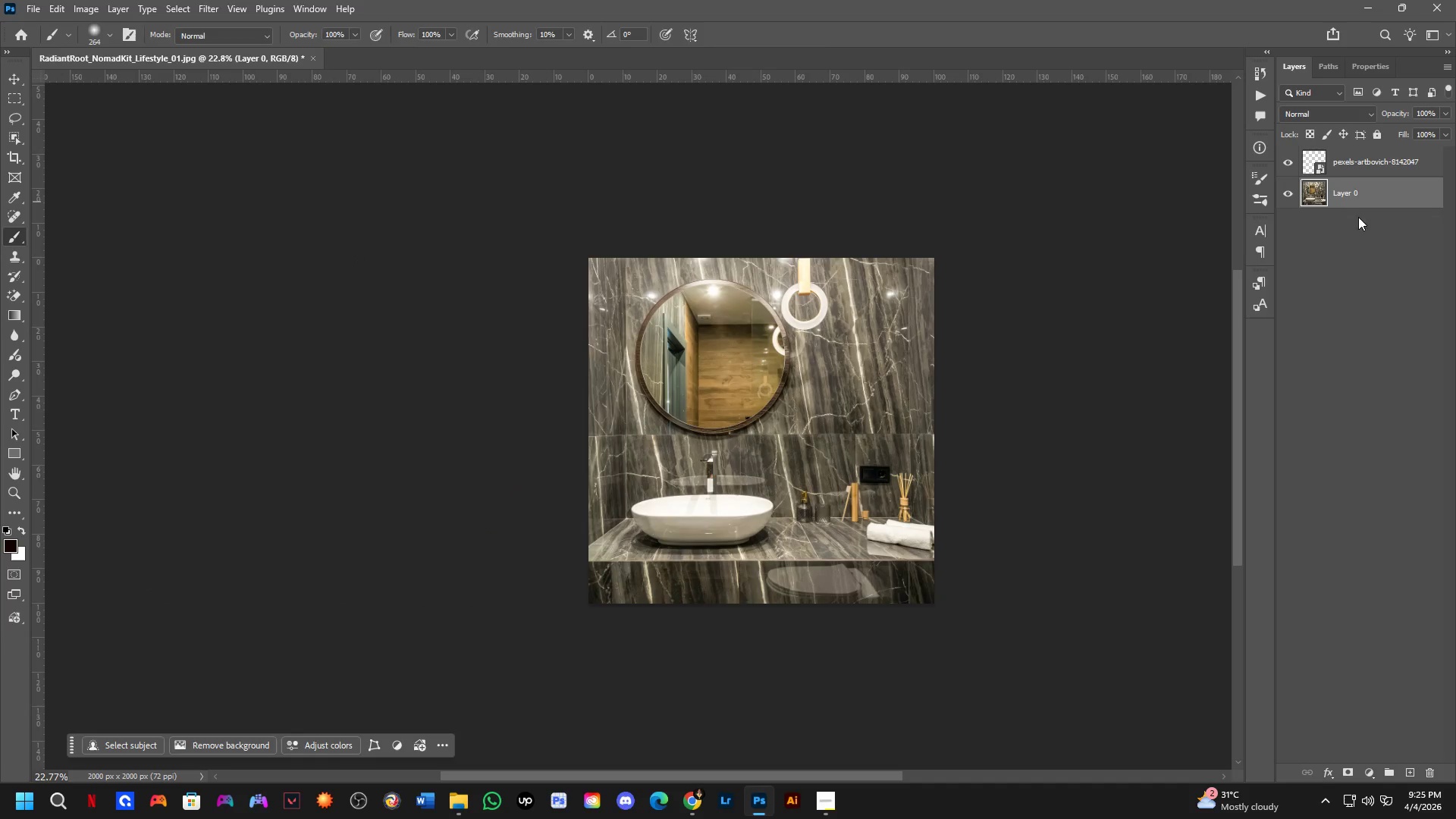 
key(C)
 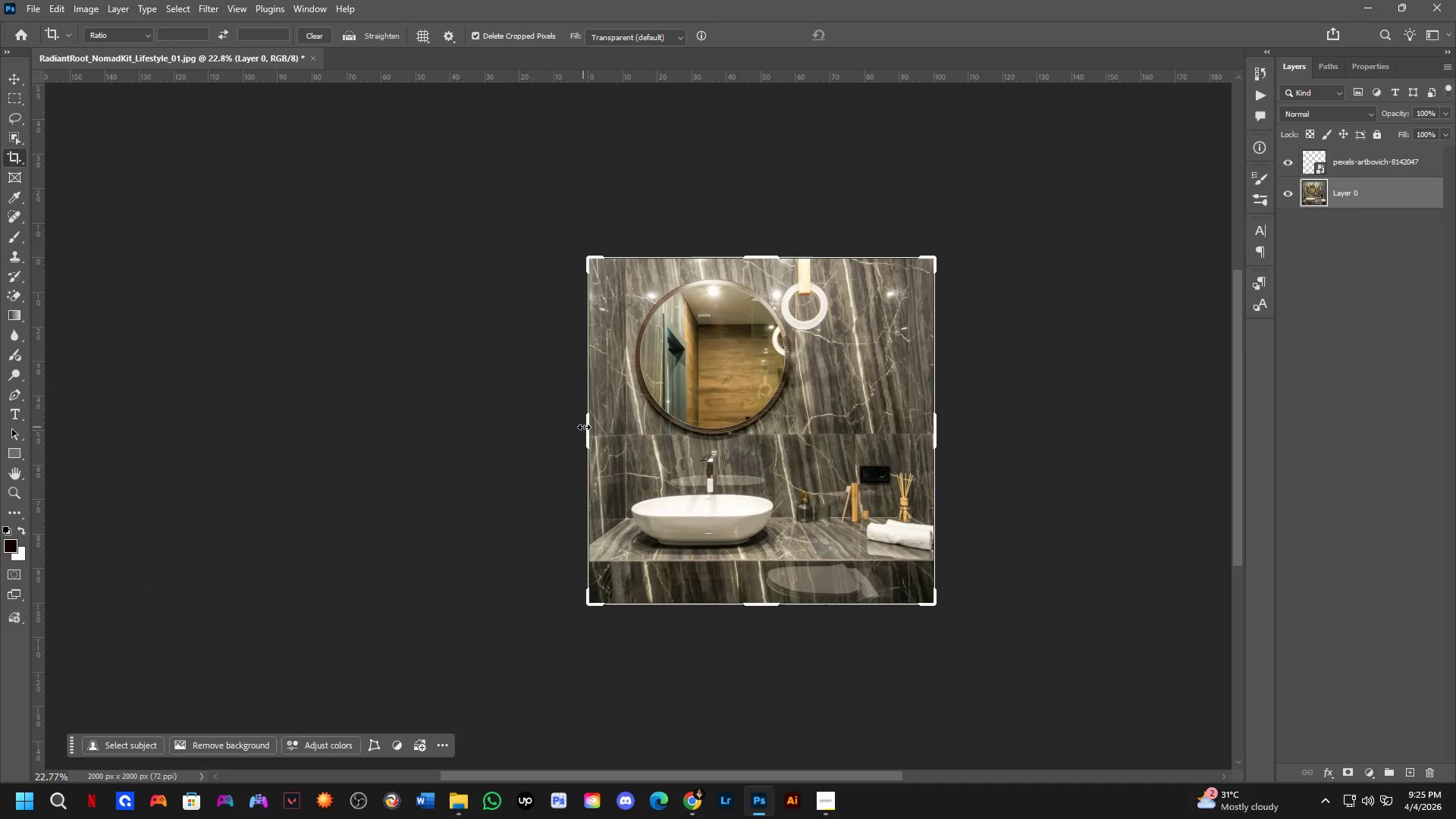 
left_click_drag(start_coordinate=[584, 427], to_coordinate=[356, 438])
 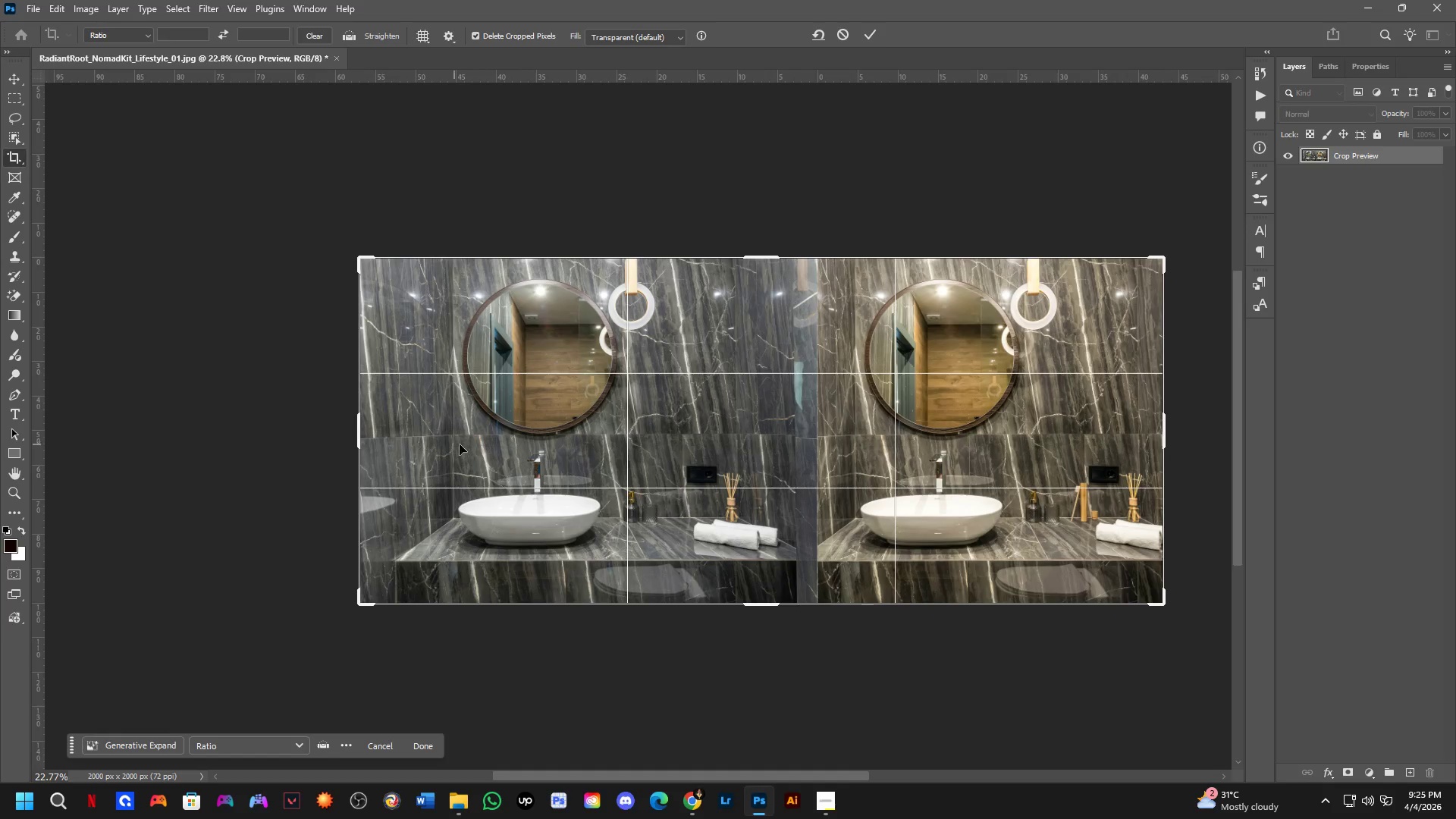 
key(Control+Z)
 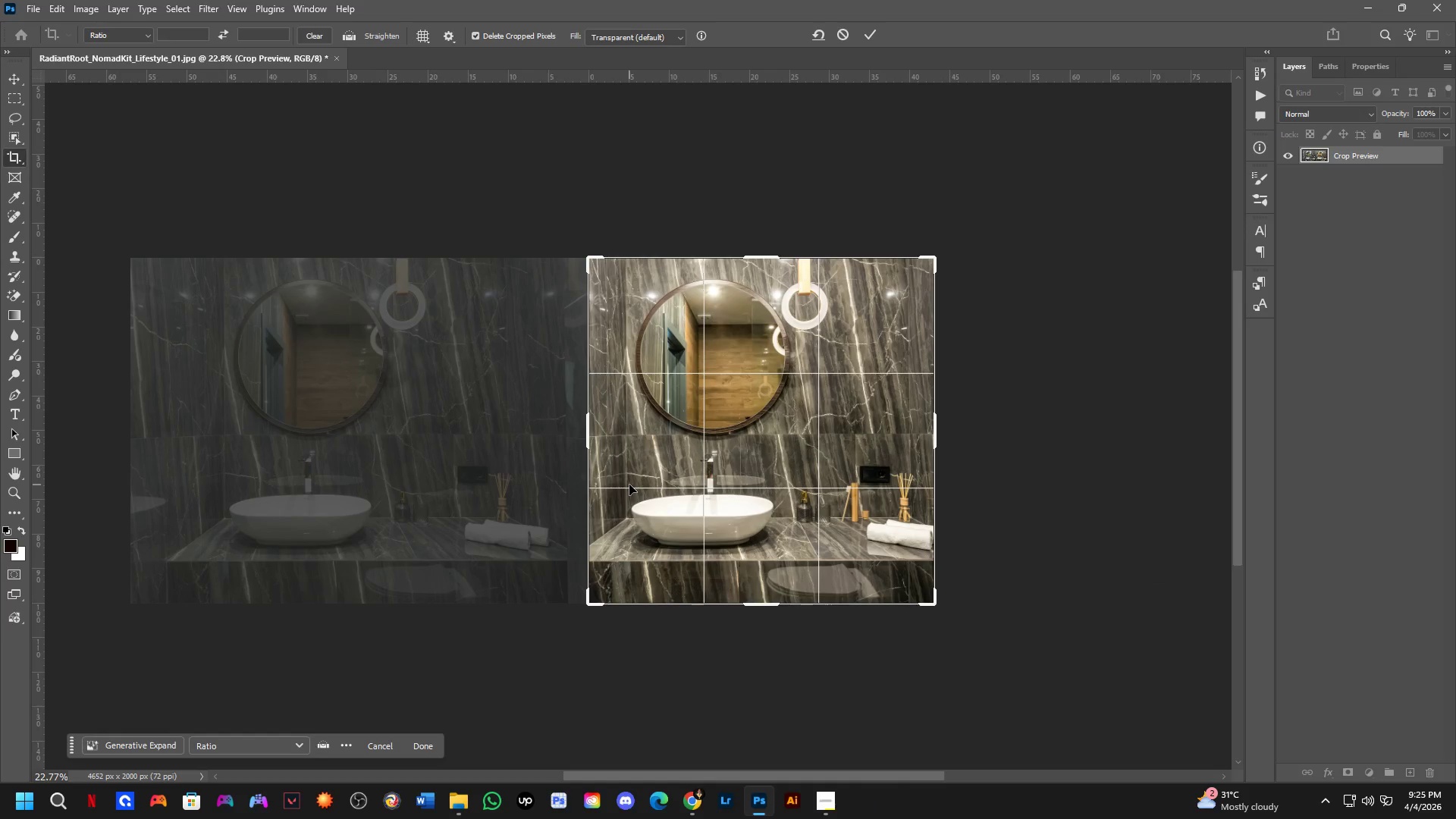 
key(Alt+Tab)
 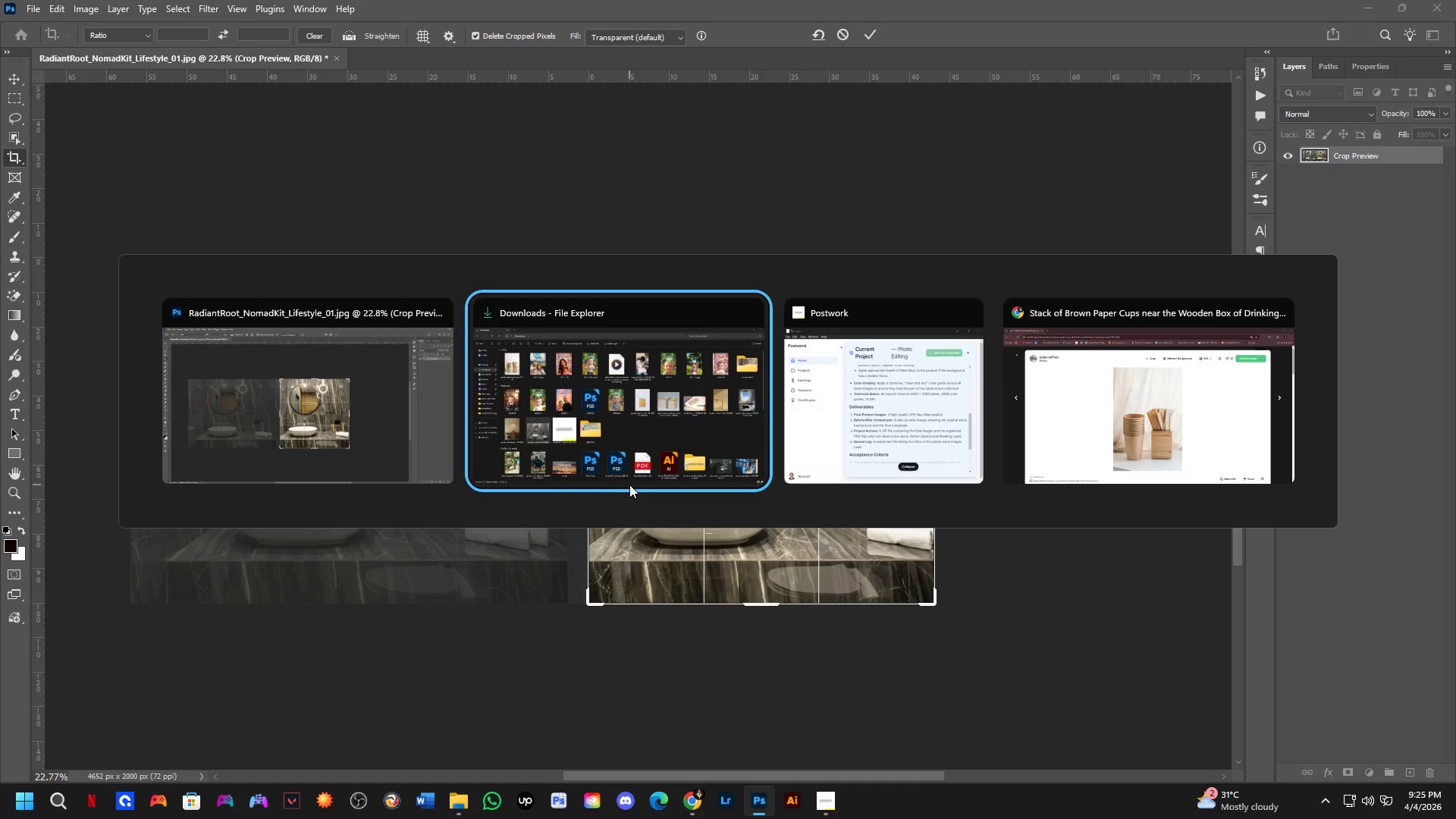 
key(Alt+Tab)